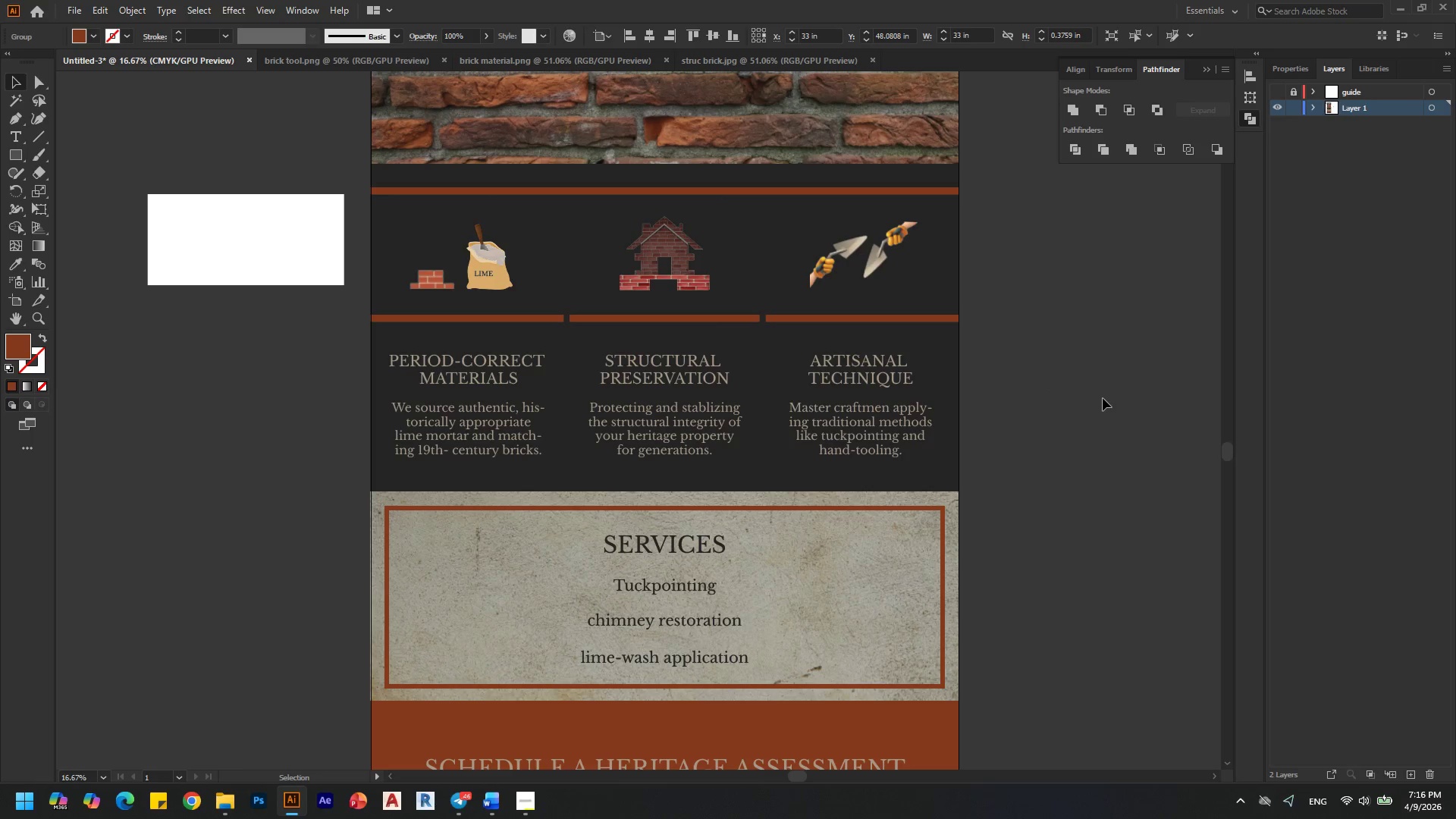 
hold_key(key=AltLeft, duration=0.52)
scroll: coordinate [756, 289], scroll_direction: none, amount: 0.0
 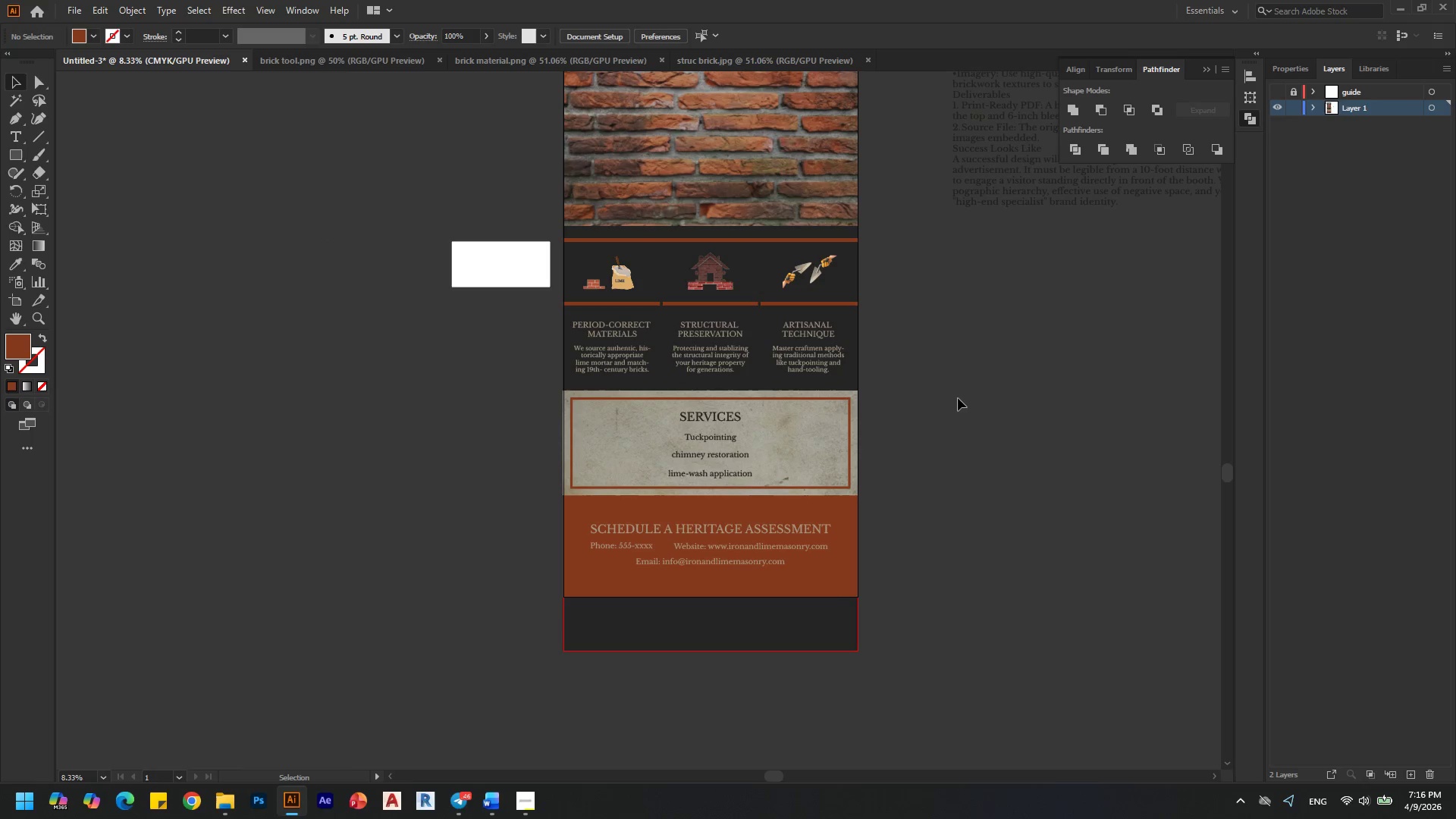 
hold_key(key=AltLeft, duration=0.34)
 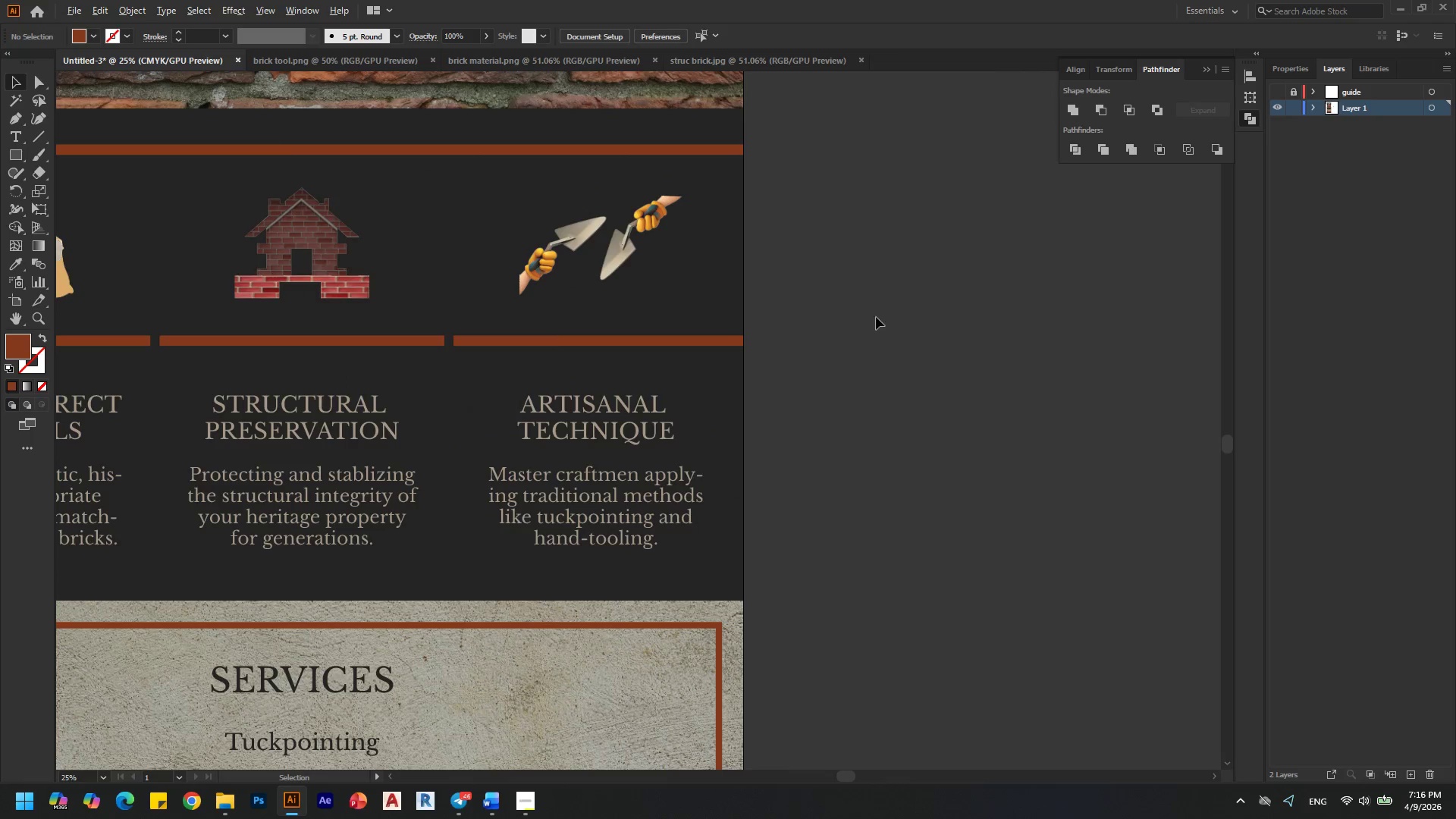 
key(Alt+AltLeft)
 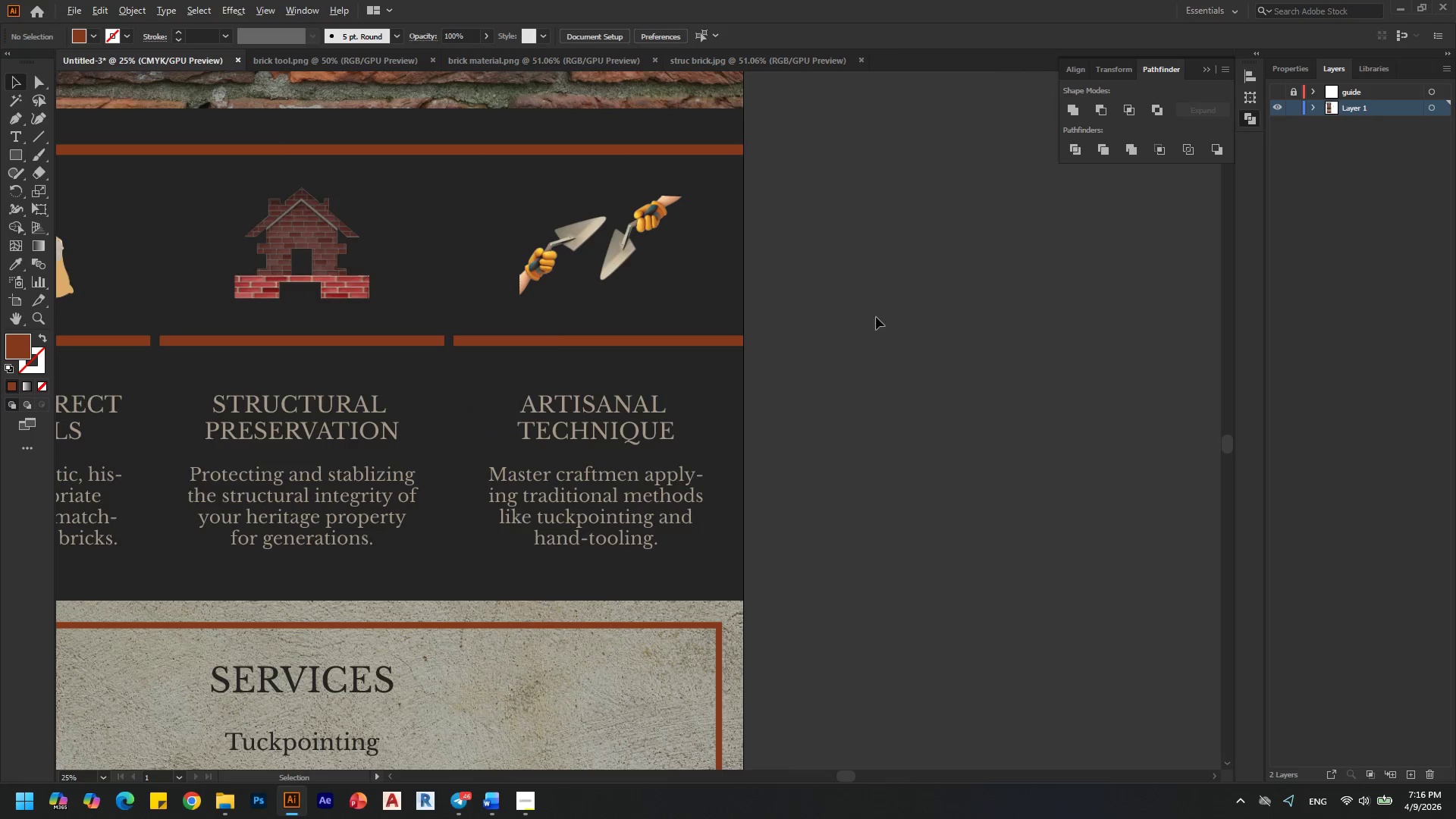 
scroll: coordinate [914, 285], scroll_direction: up, amount: 1.0
 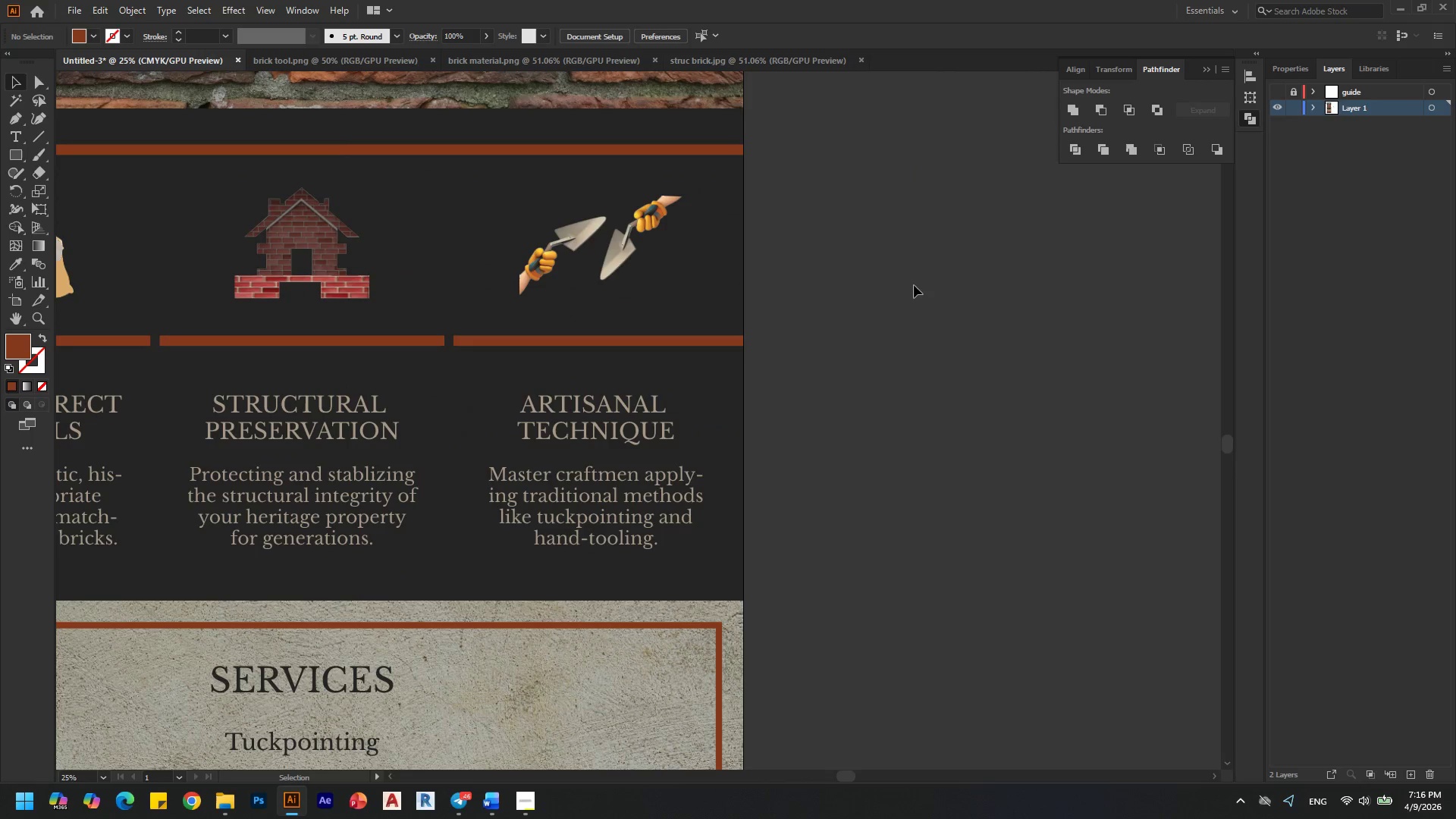 
scroll: coordinate [876, 318], scroll_direction: none, amount: 0.0
 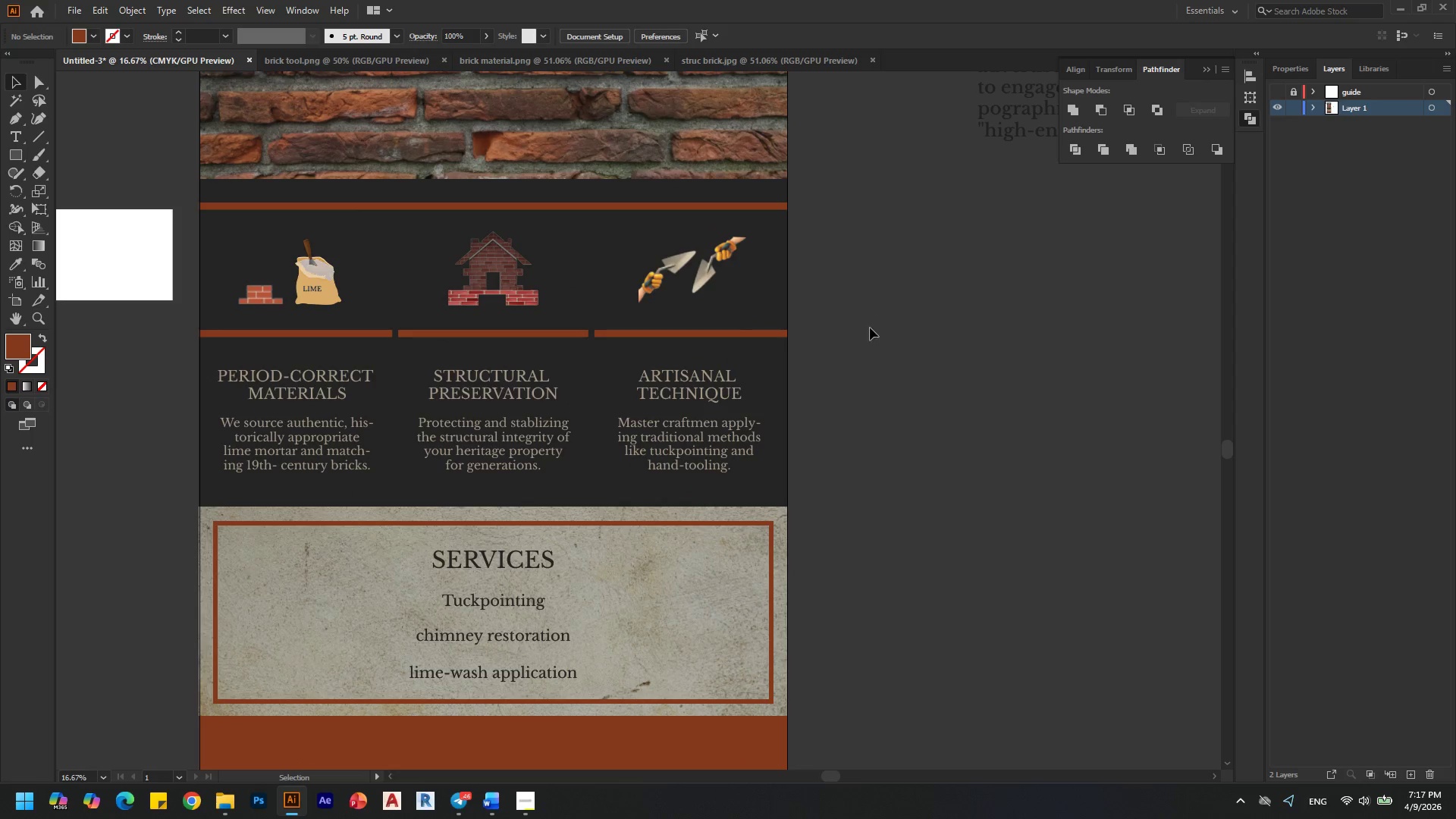 
hold_key(key=AltLeft, duration=0.7)
scroll: coordinate [861, 339], scroll_direction: down, amount: 2.0
 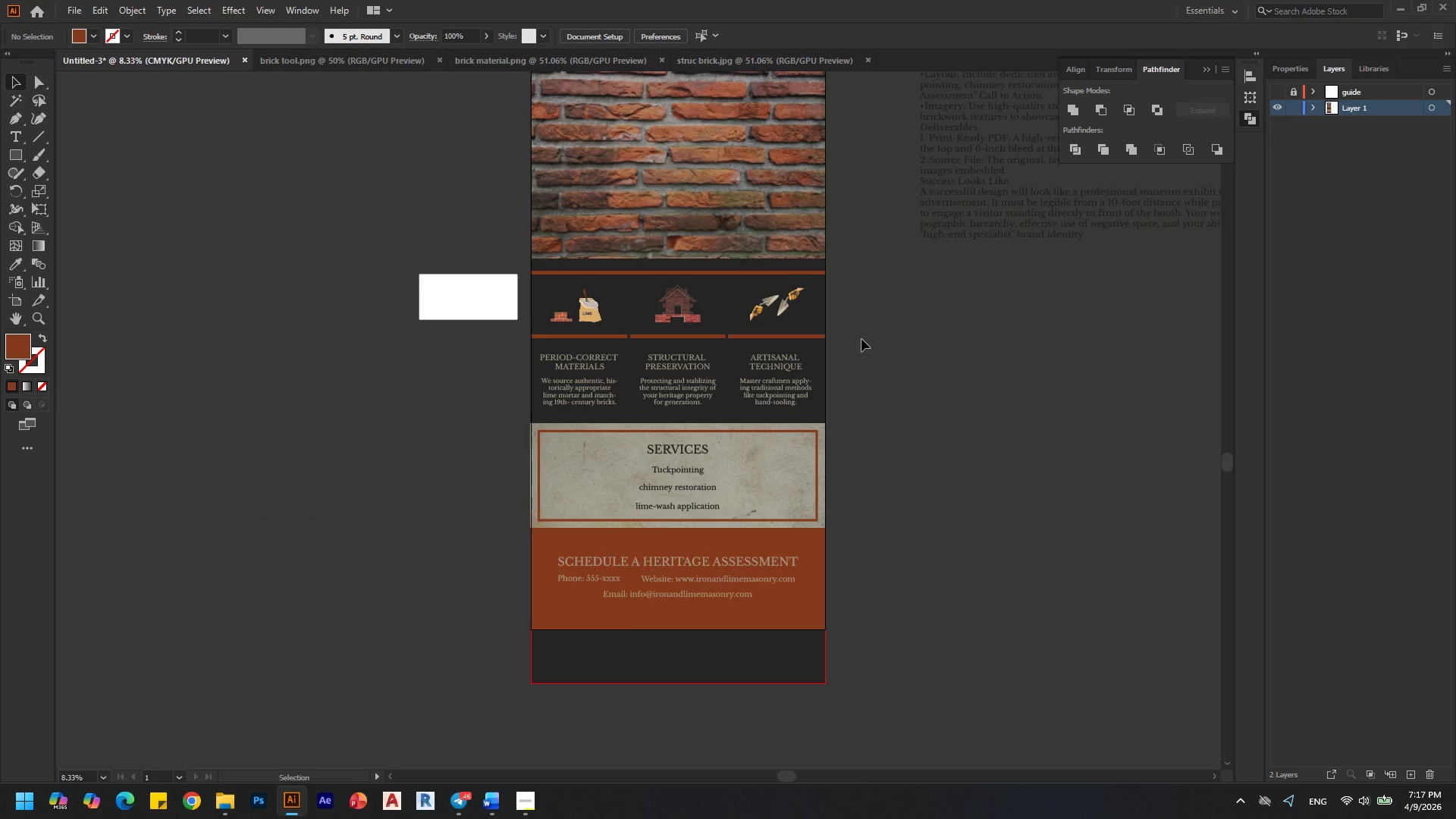 
hold_key(key=AltLeft, duration=0.56)
 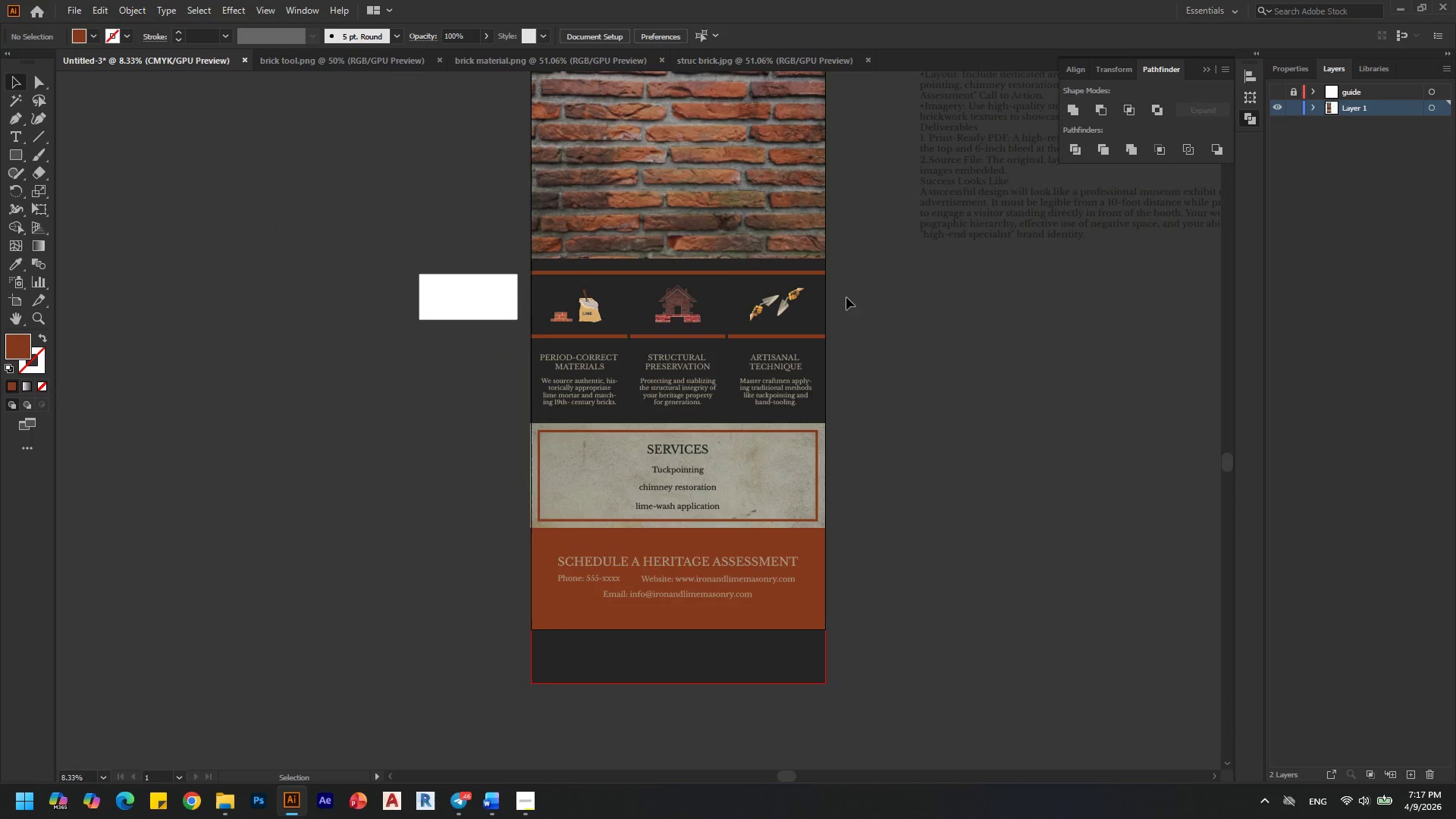 
key(Alt+AltLeft)
 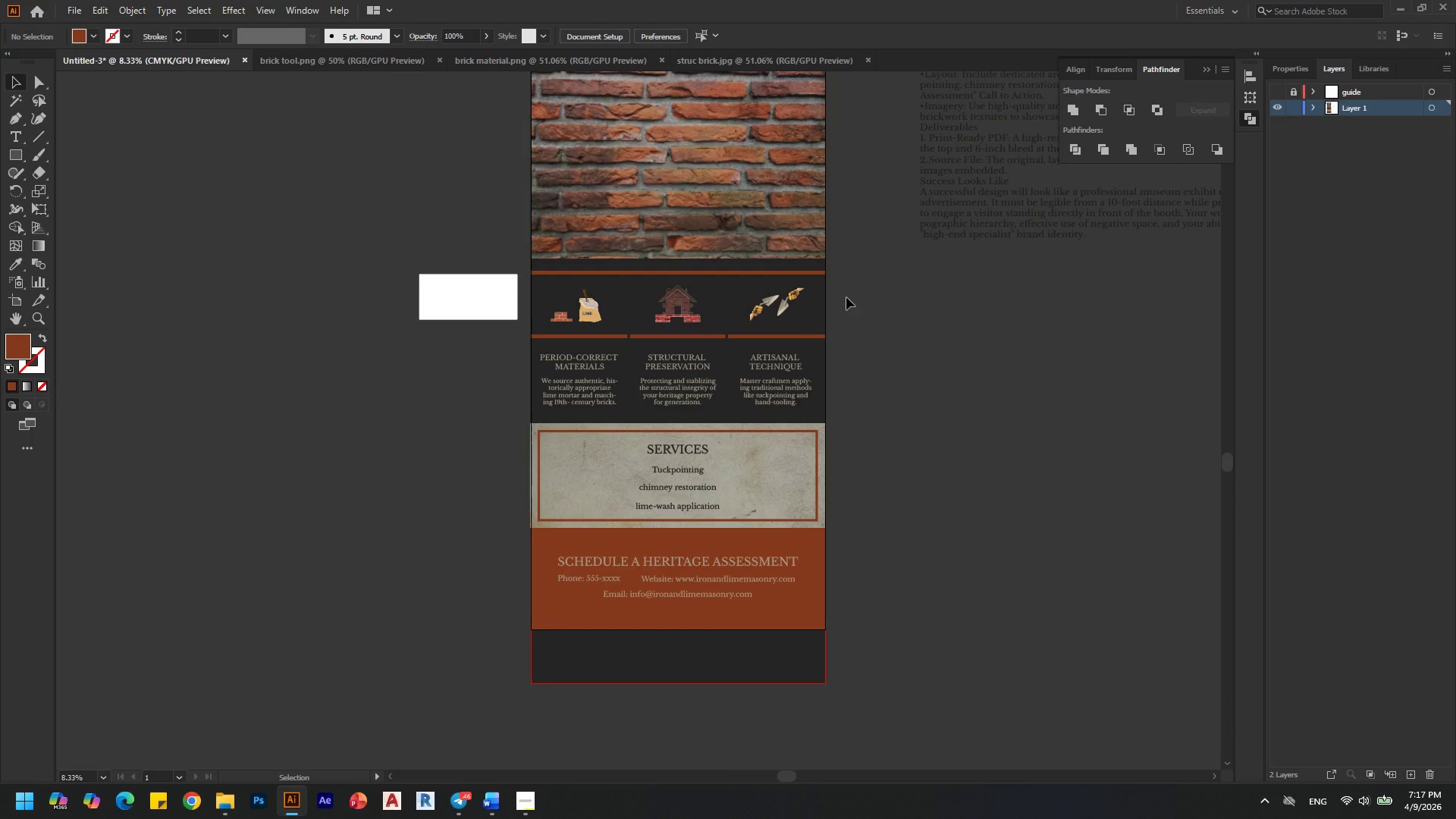 
scroll: coordinate [846, 297], scroll_direction: none, amount: 0.0
 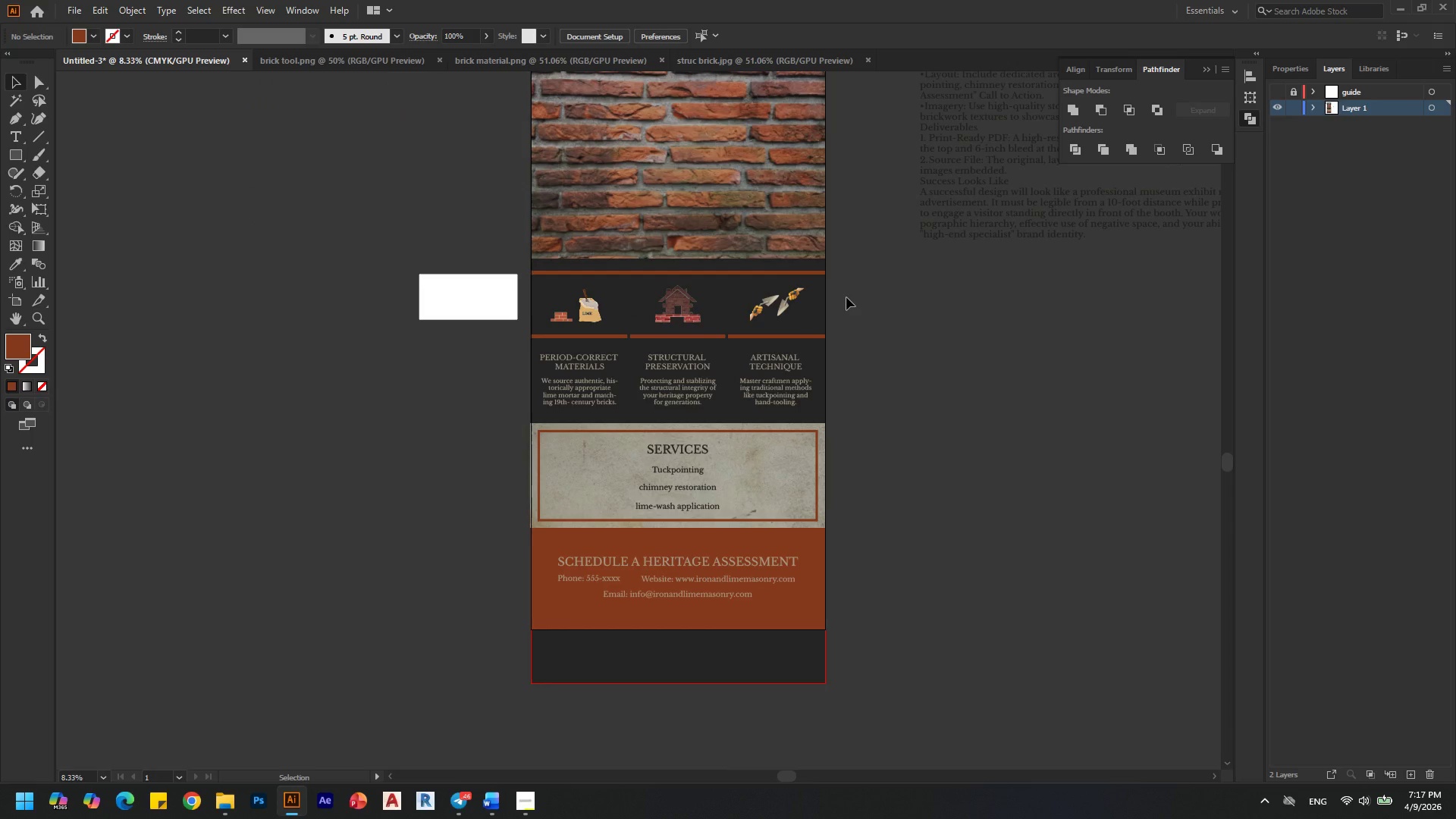 
scroll: coordinate [846, 297], scroll_direction: up, amount: 7.0
 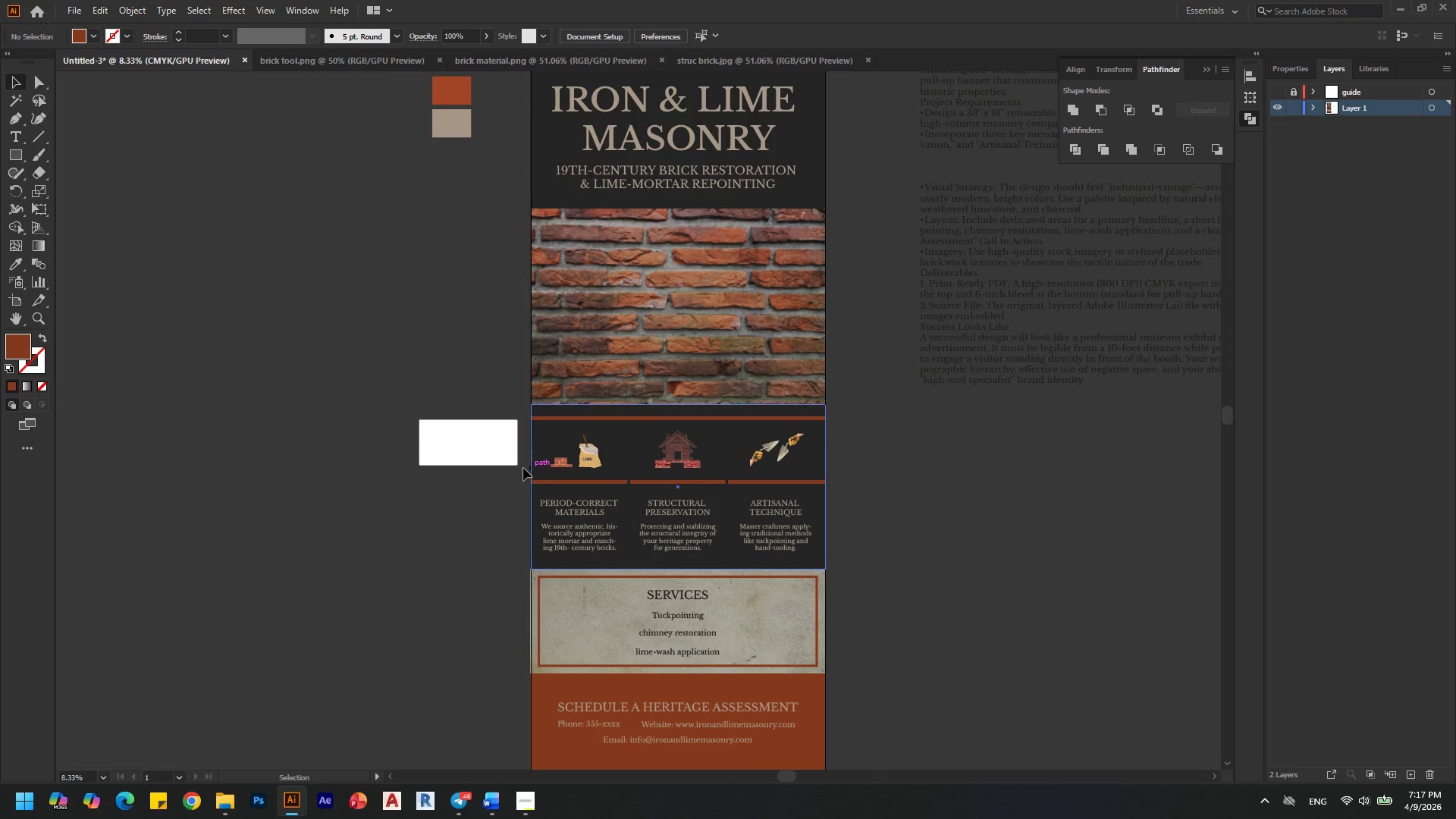 
left_click([490, 457])
 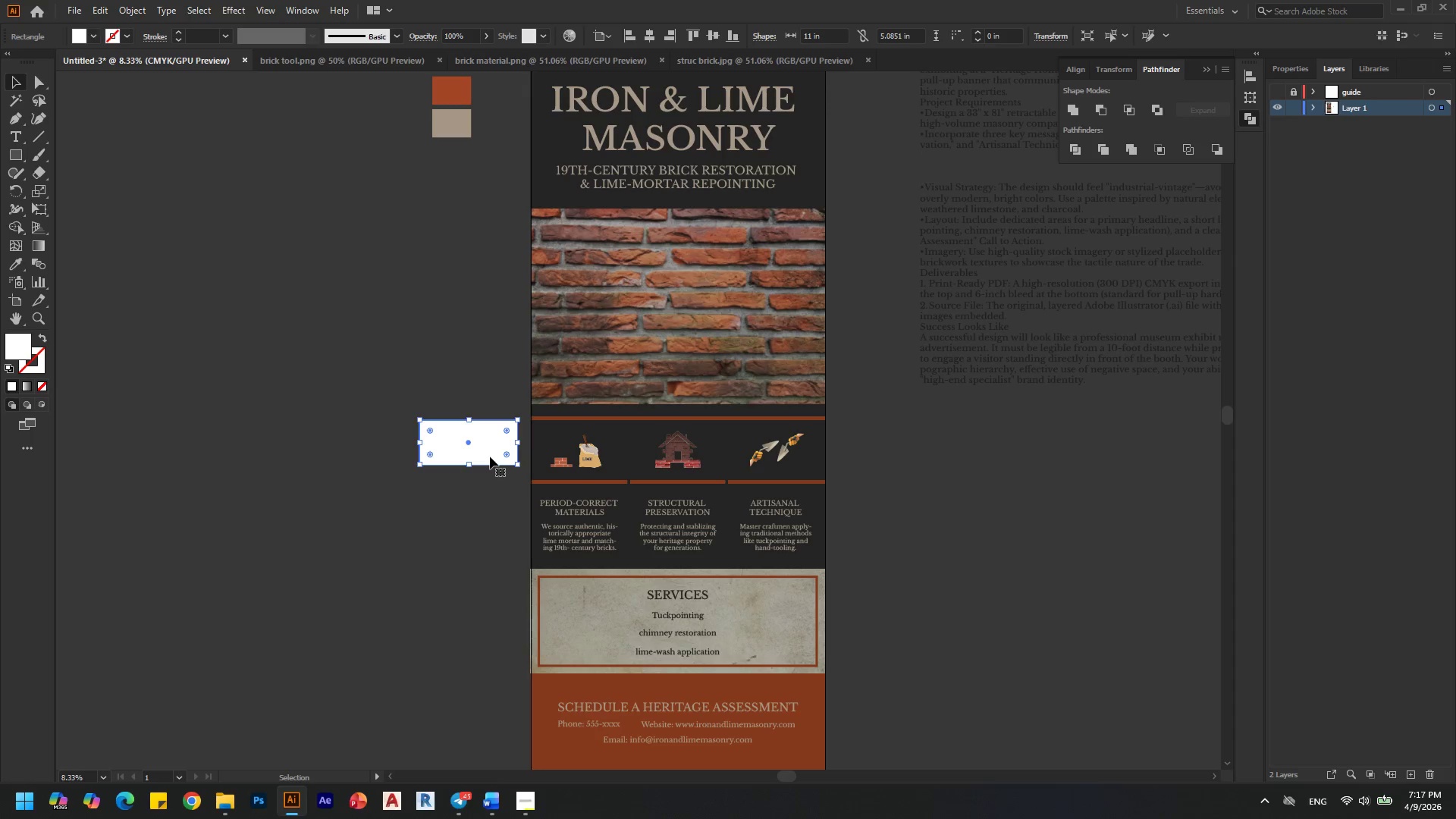 
key(Delete)
 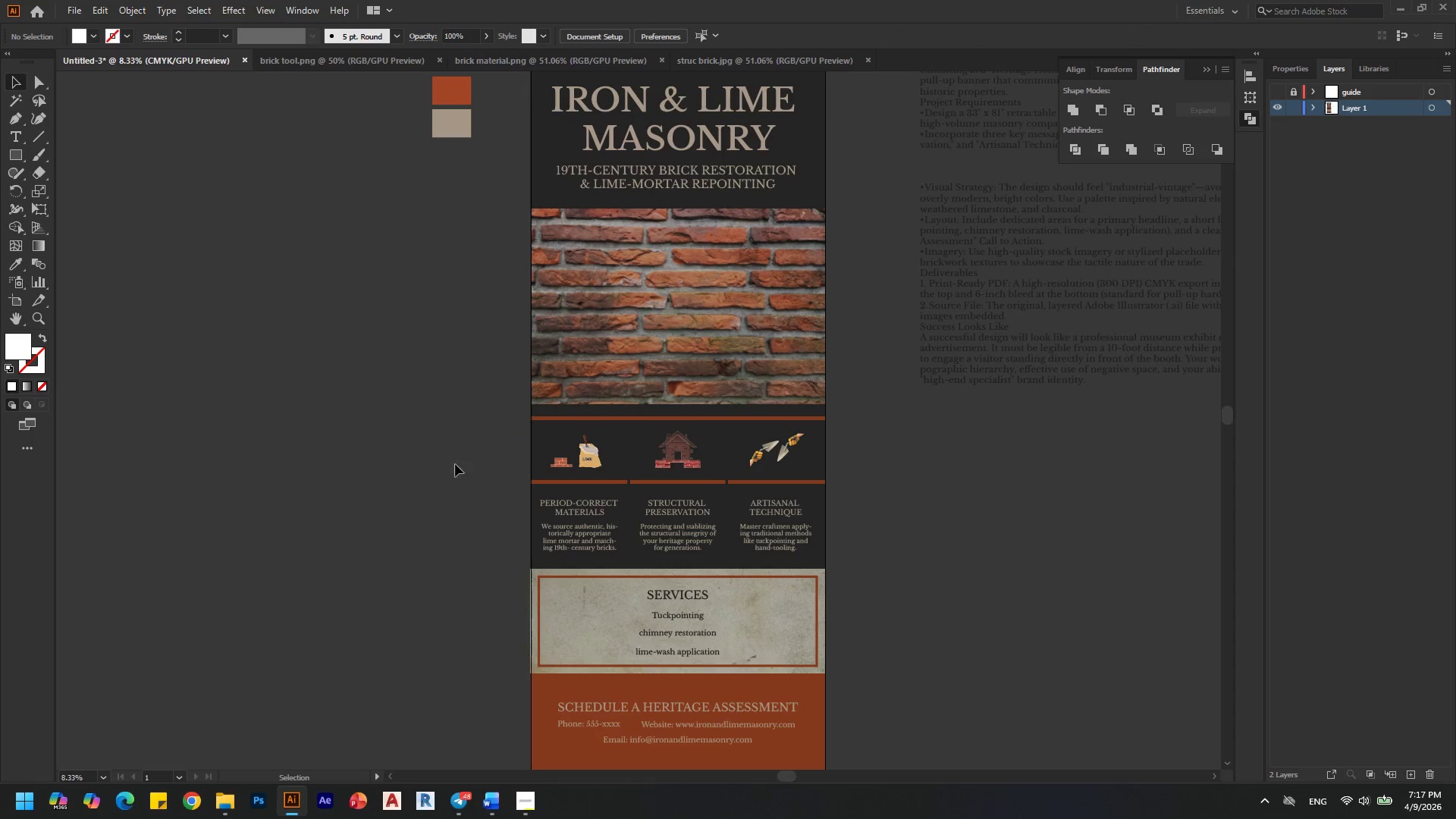 
key(Alt+AltLeft)
 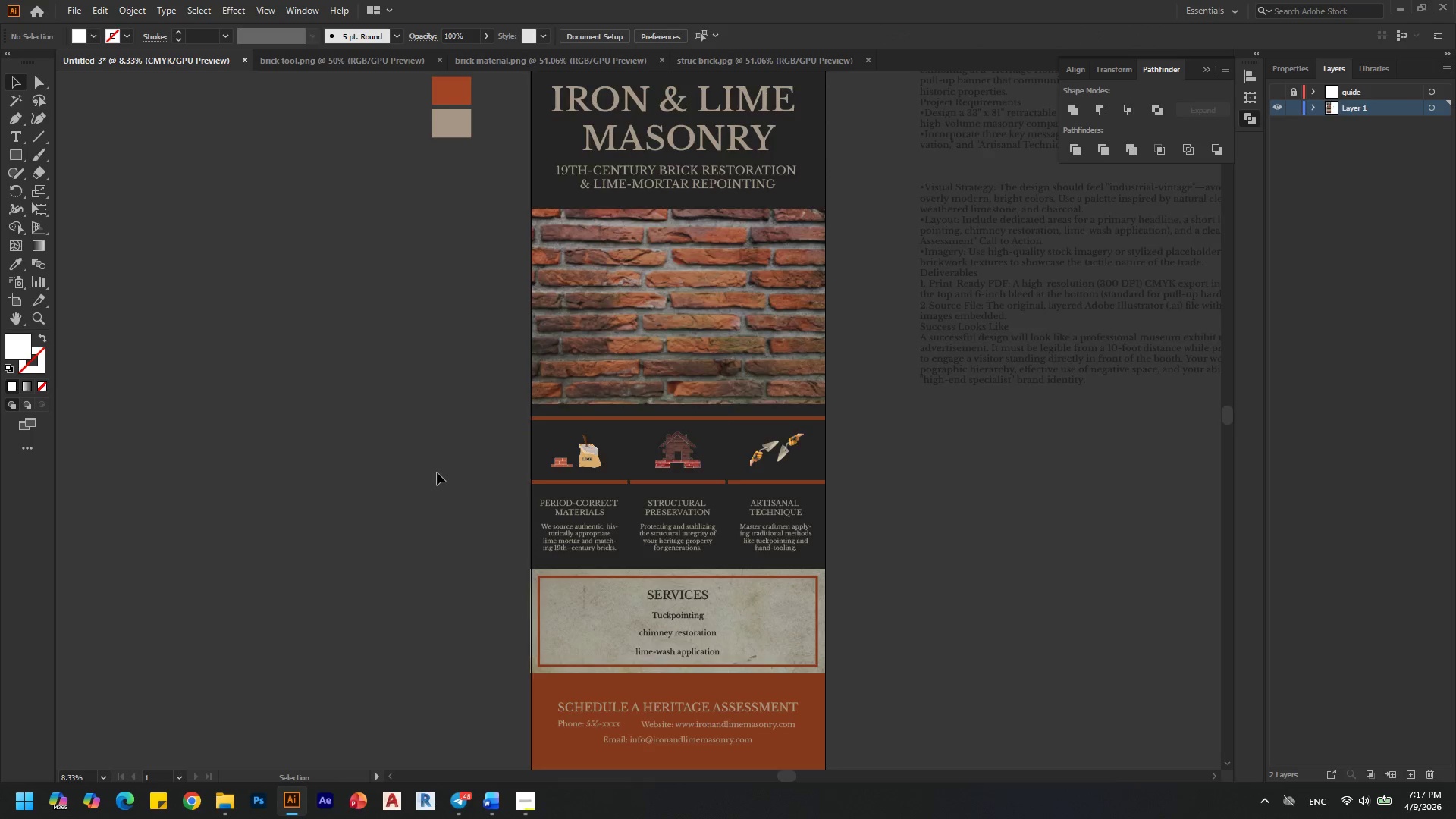 
scroll: coordinate [437, 472], scroll_direction: none, amount: 0.0
 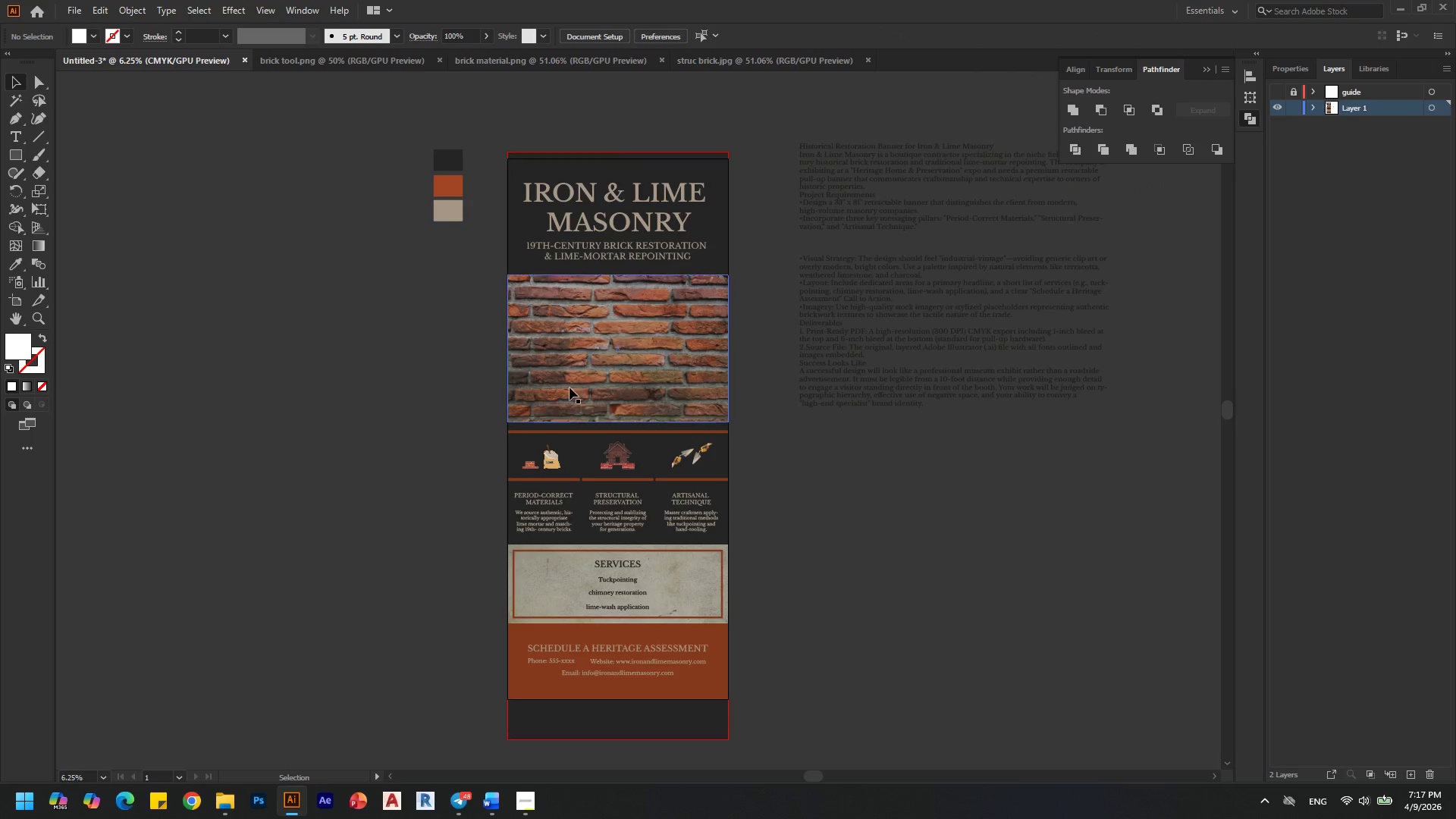 
hold_key(key=AltLeft, duration=1.5)
 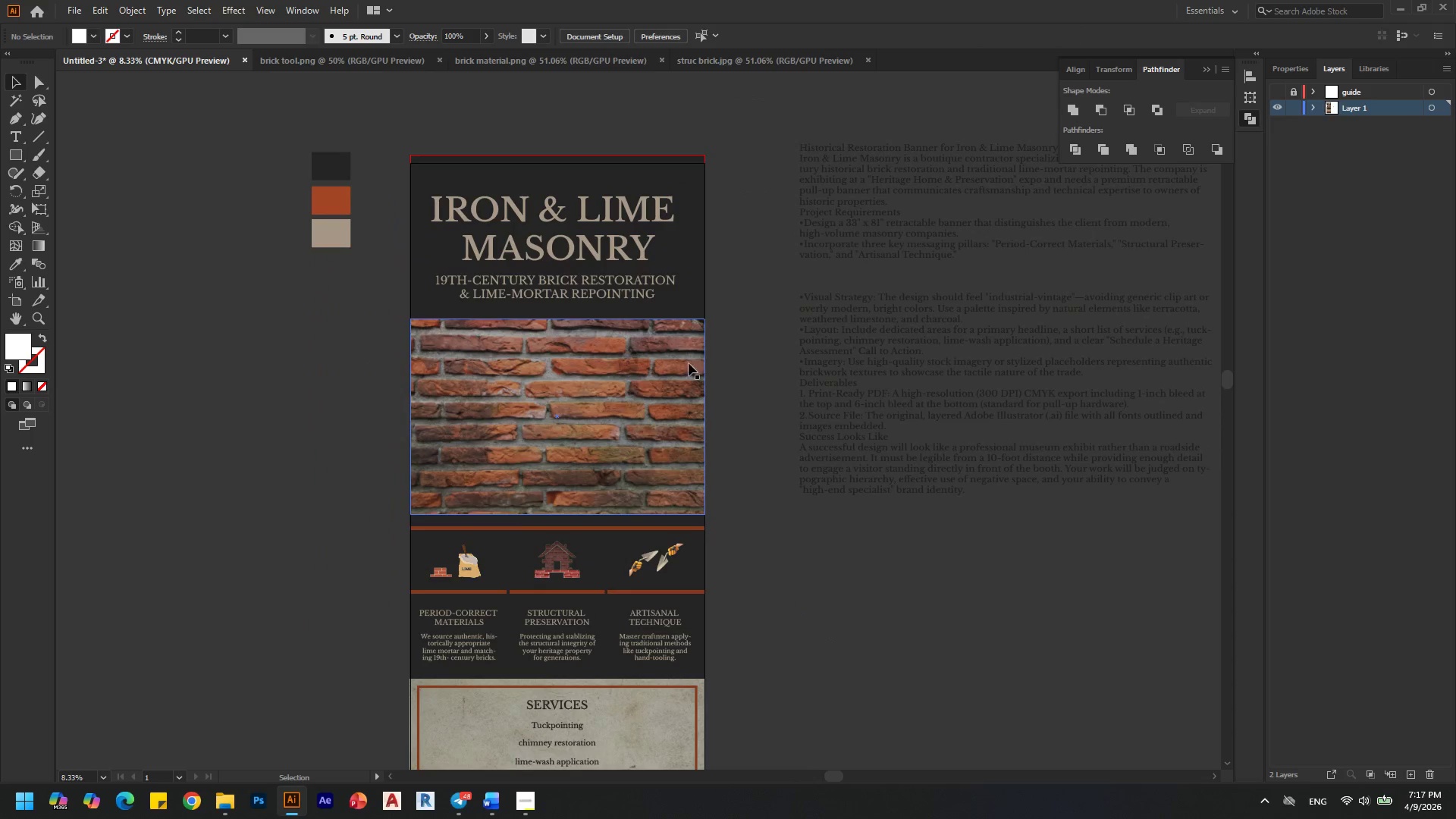 
key(Alt+AltLeft)
 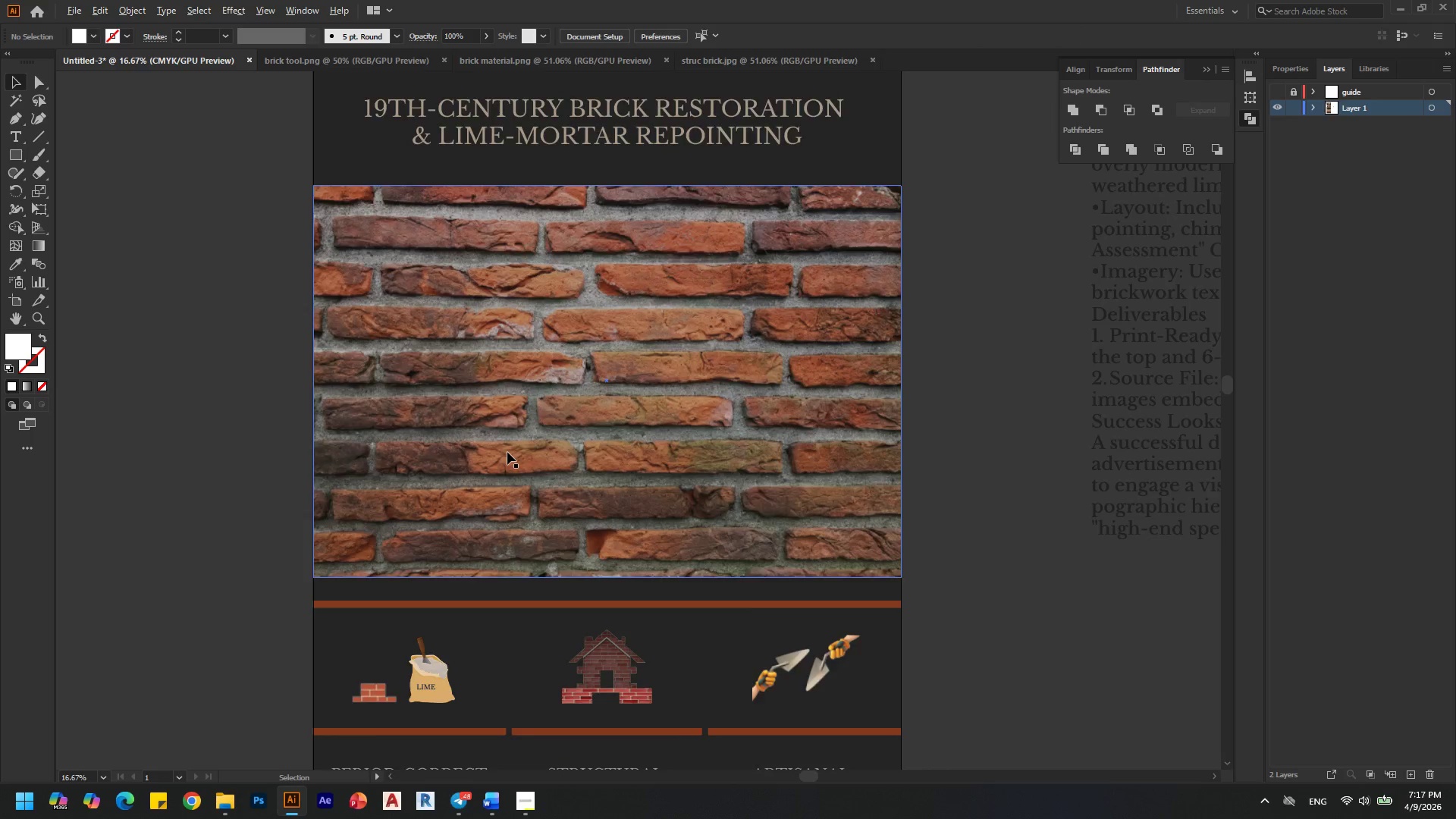 
key(Alt+AltLeft)
 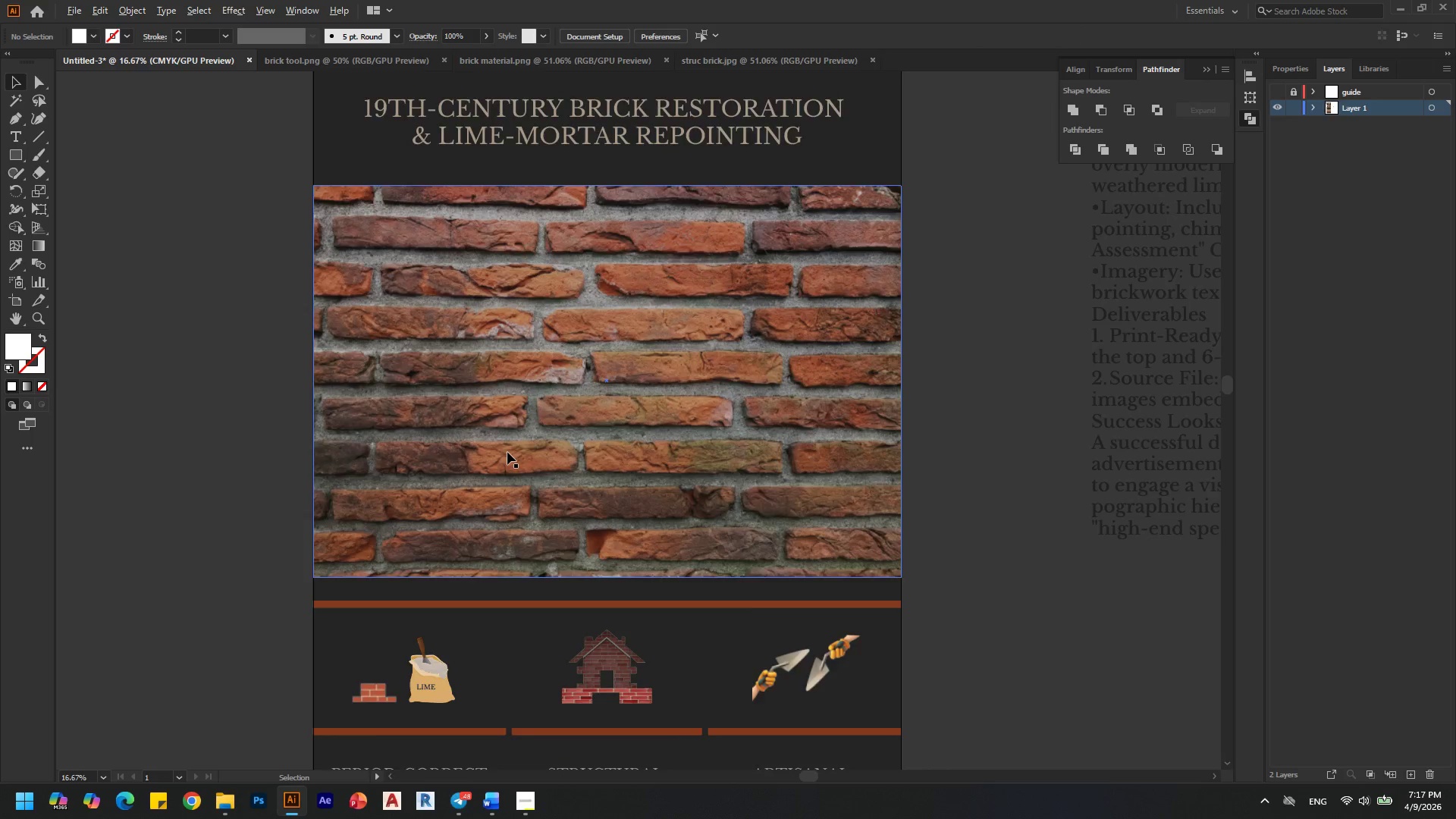 
key(Alt+AltLeft)
 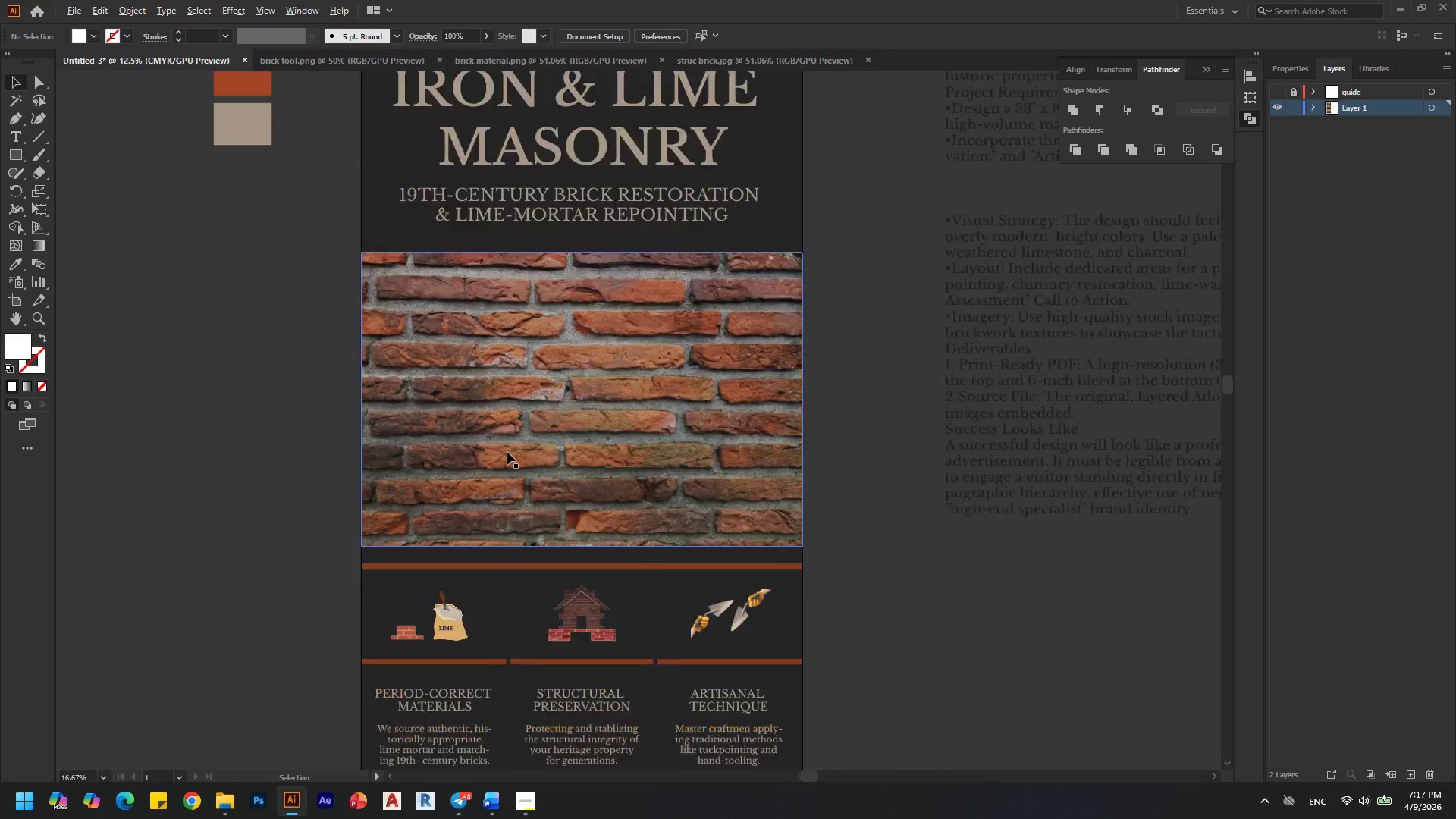 
key(Alt+AltLeft)
 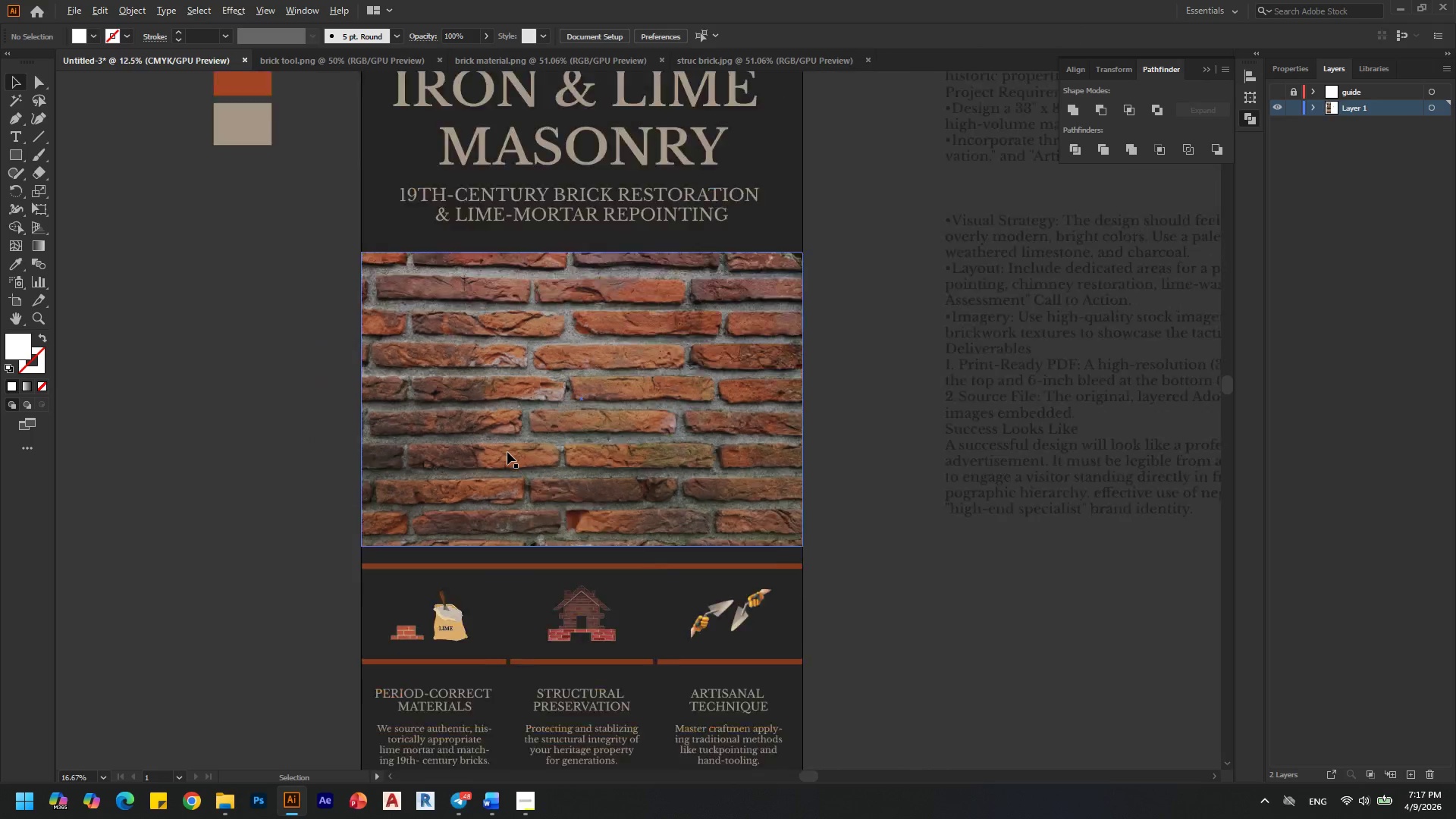 
key(Alt+AltLeft)
 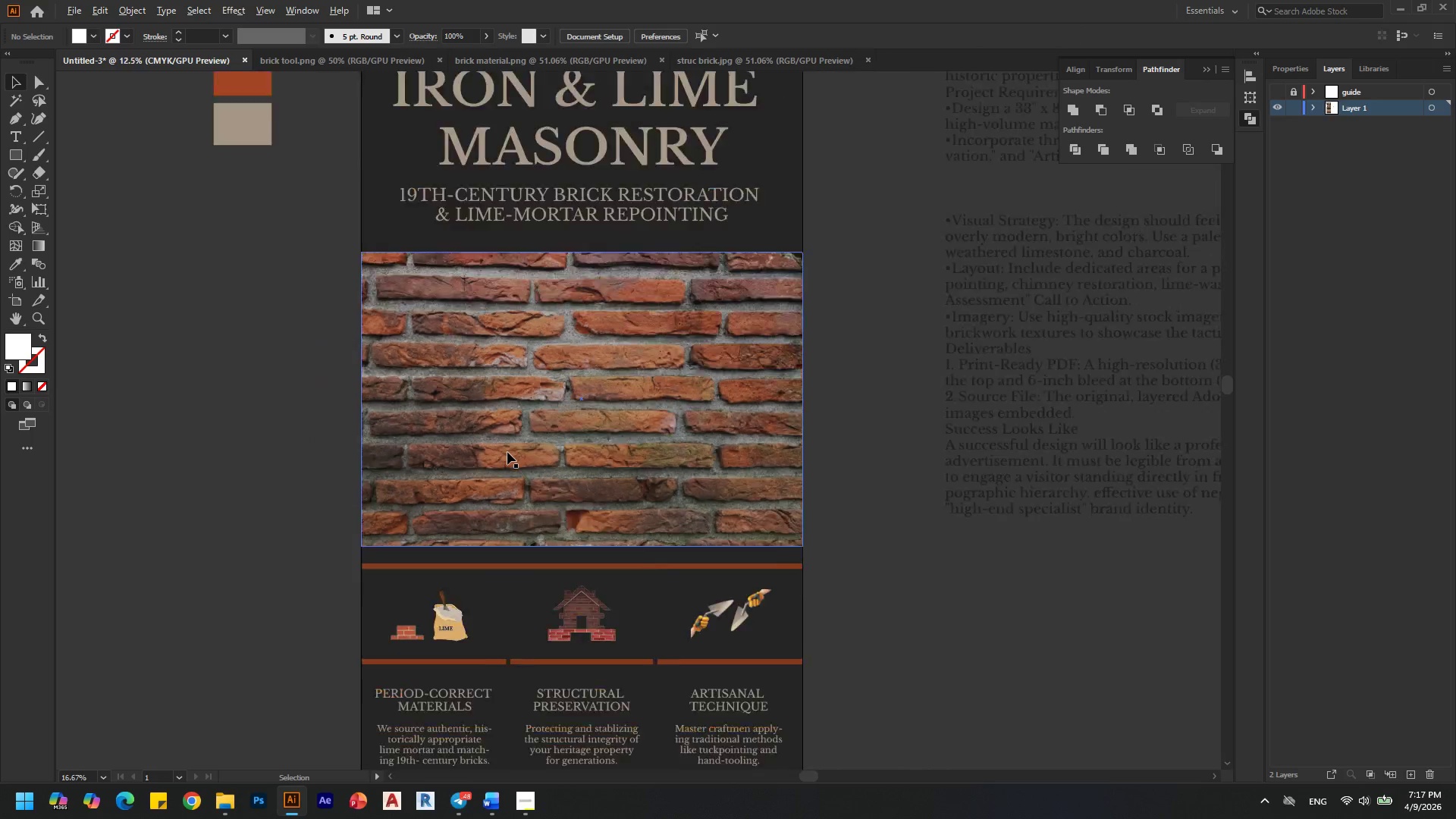 
key(Alt+AltLeft)
 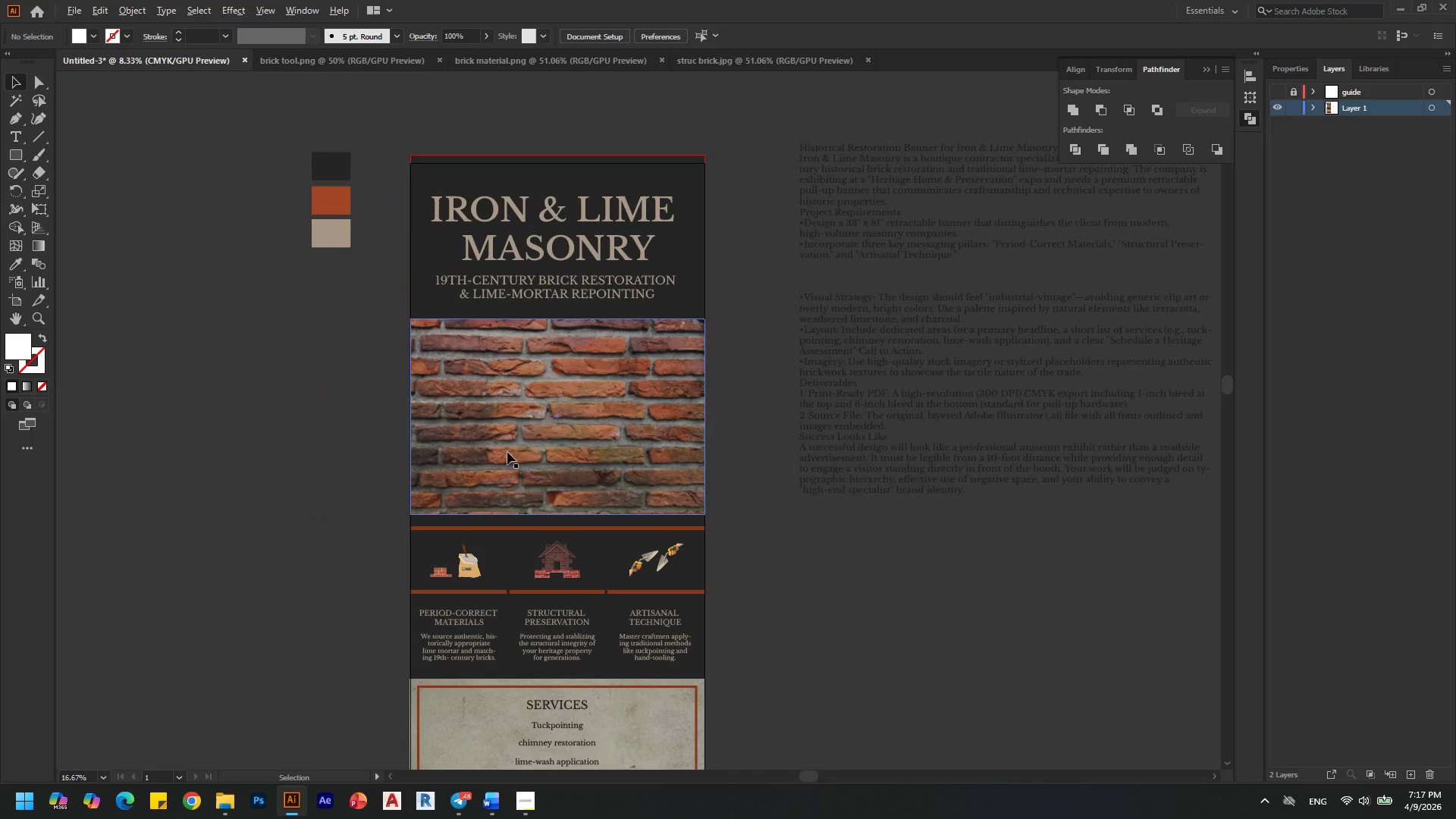 
key(Alt+AltLeft)
 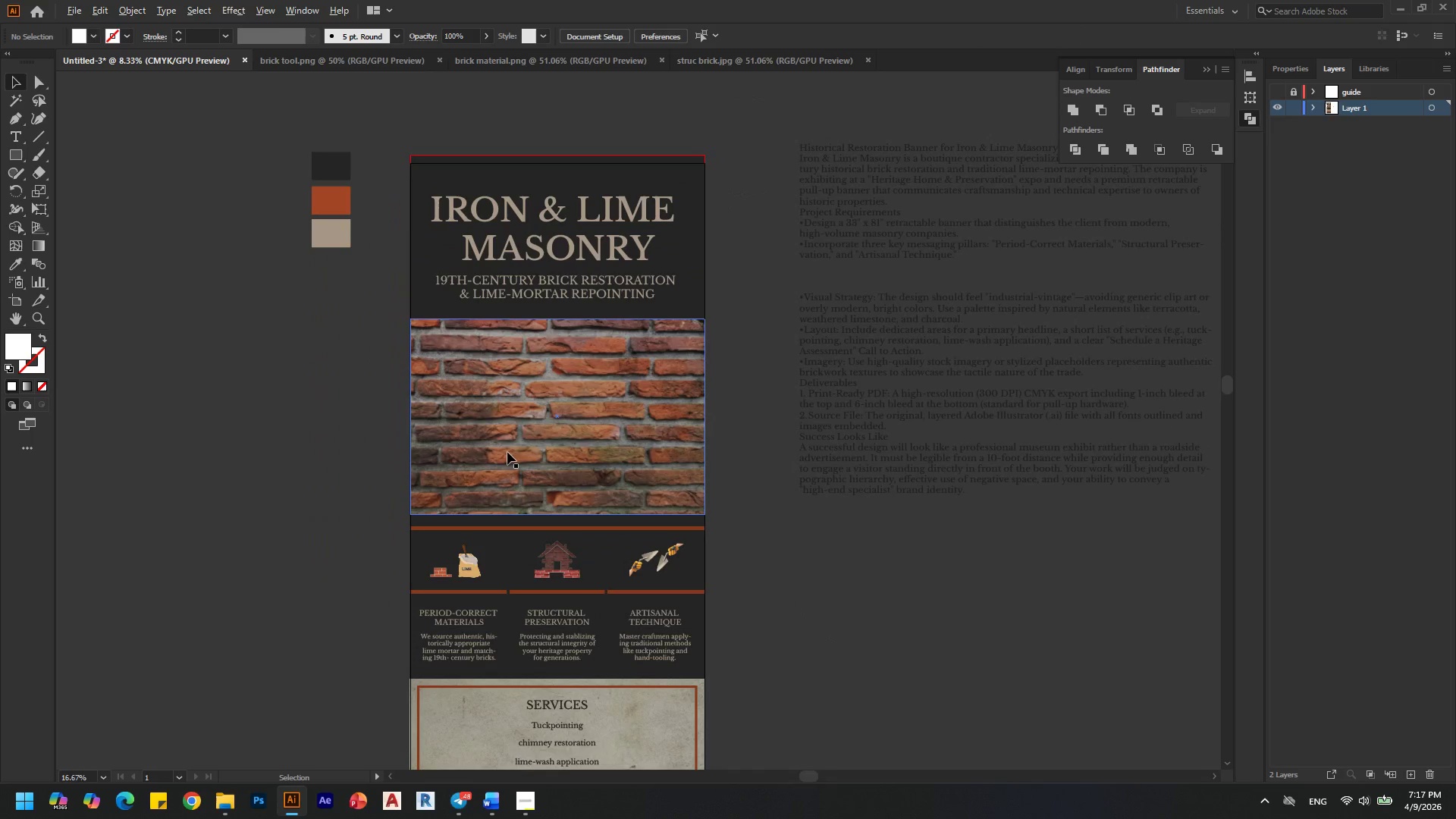 
key(Alt+AltLeft)